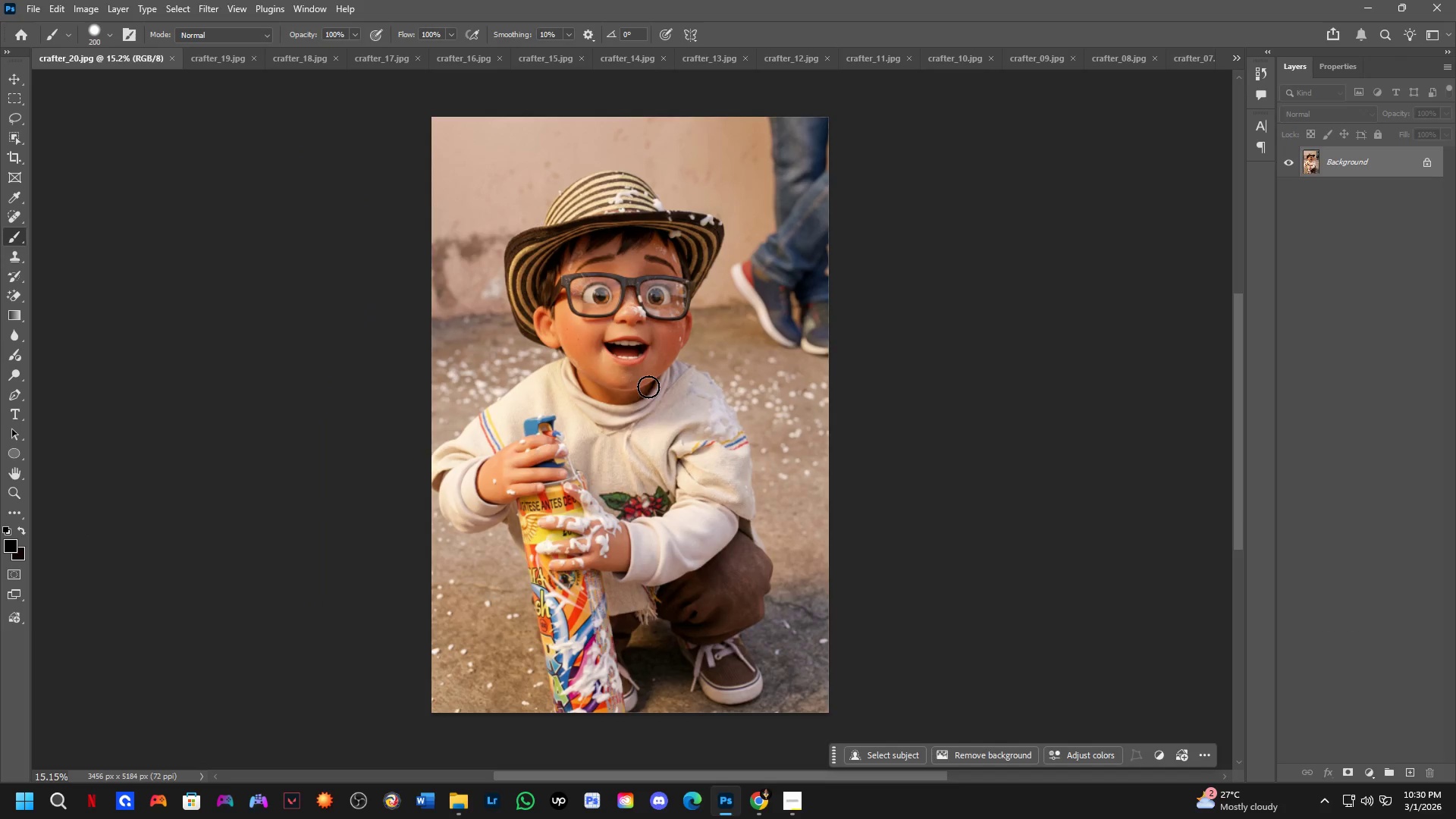 
hold_key(key=Space, duration=0.56)
 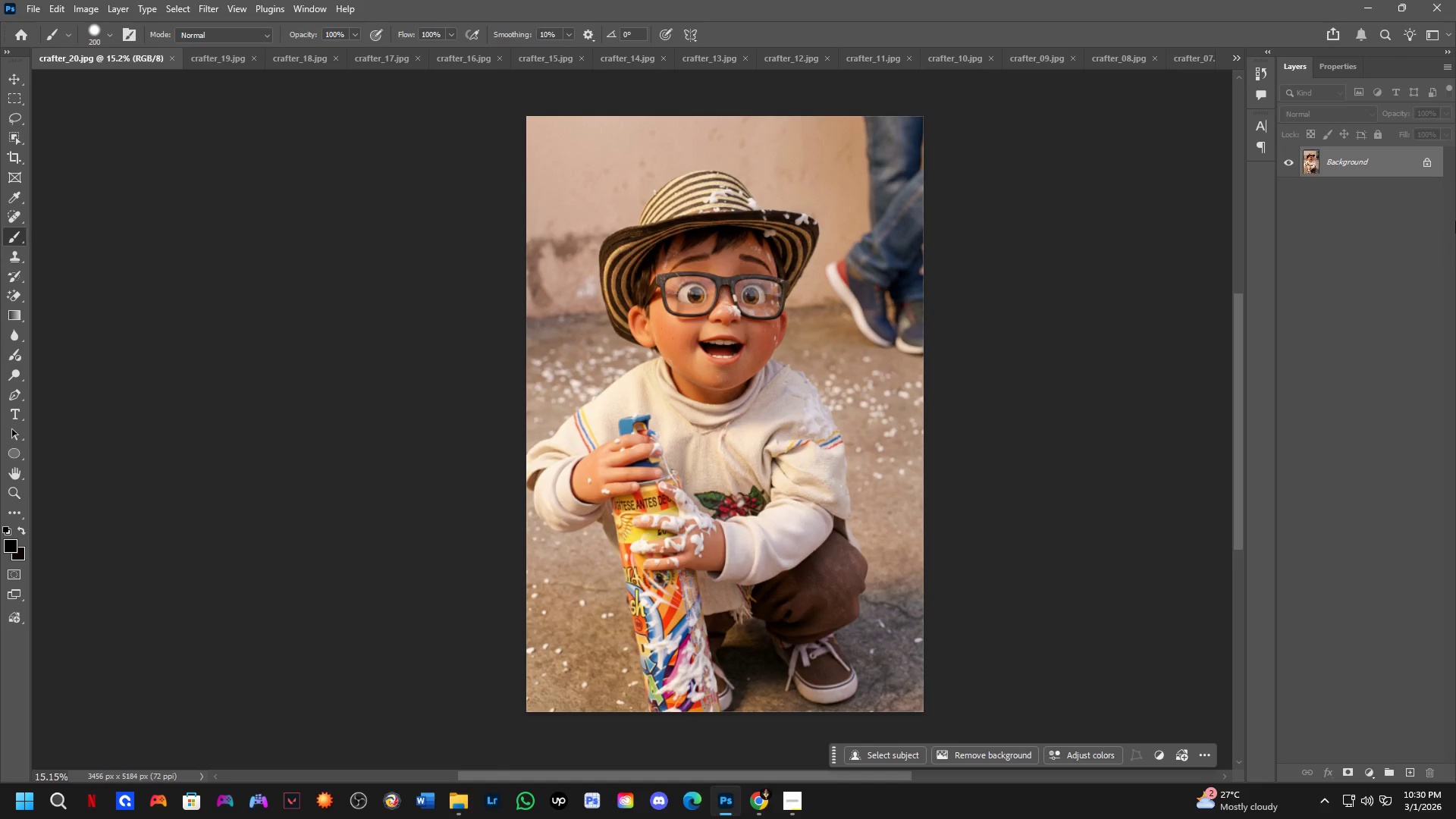 
left_click_drag(start_coordinate=[659, 404], to_coordinate=[754, 403])
 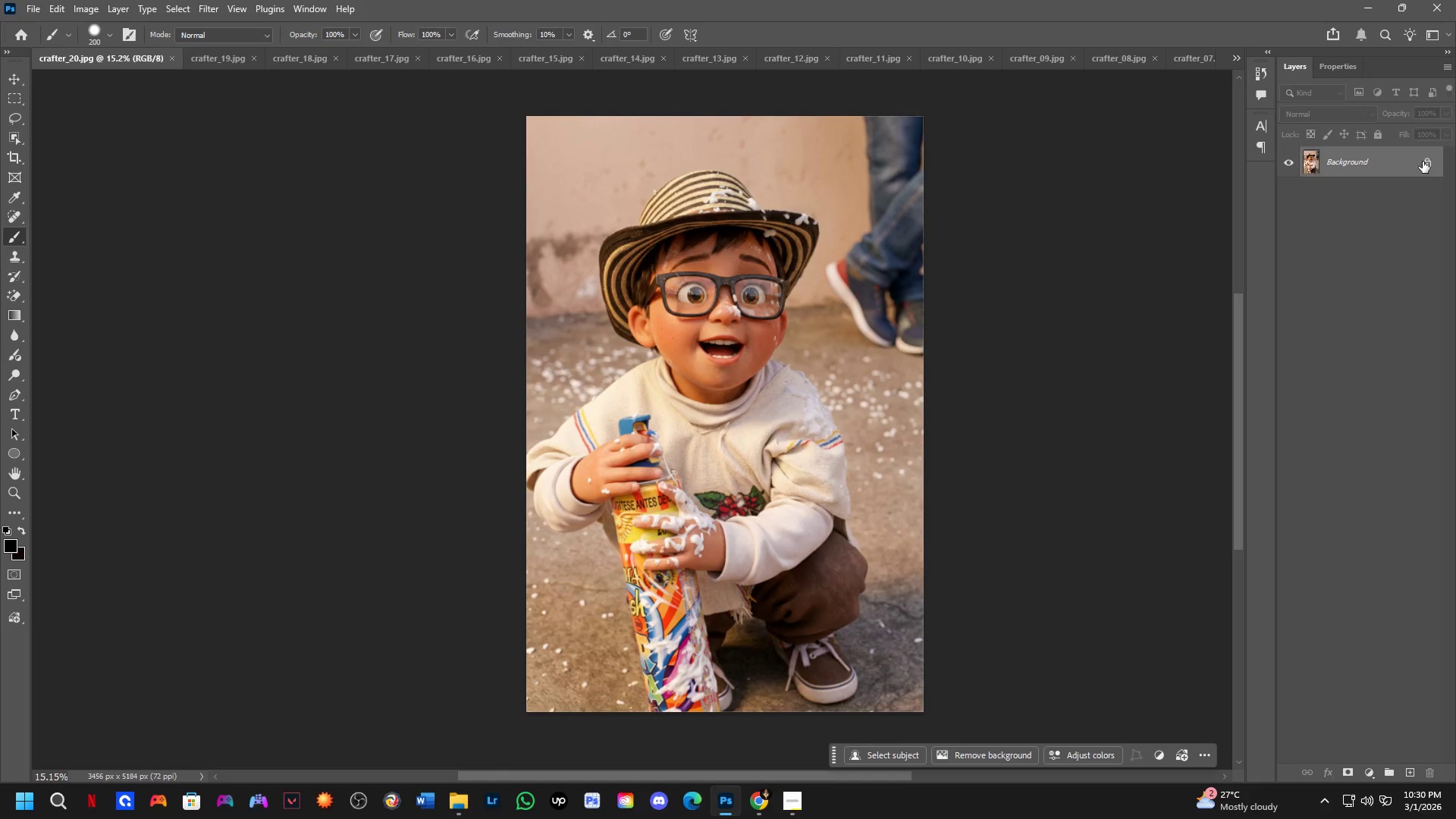 
left_click([1427, 160])
 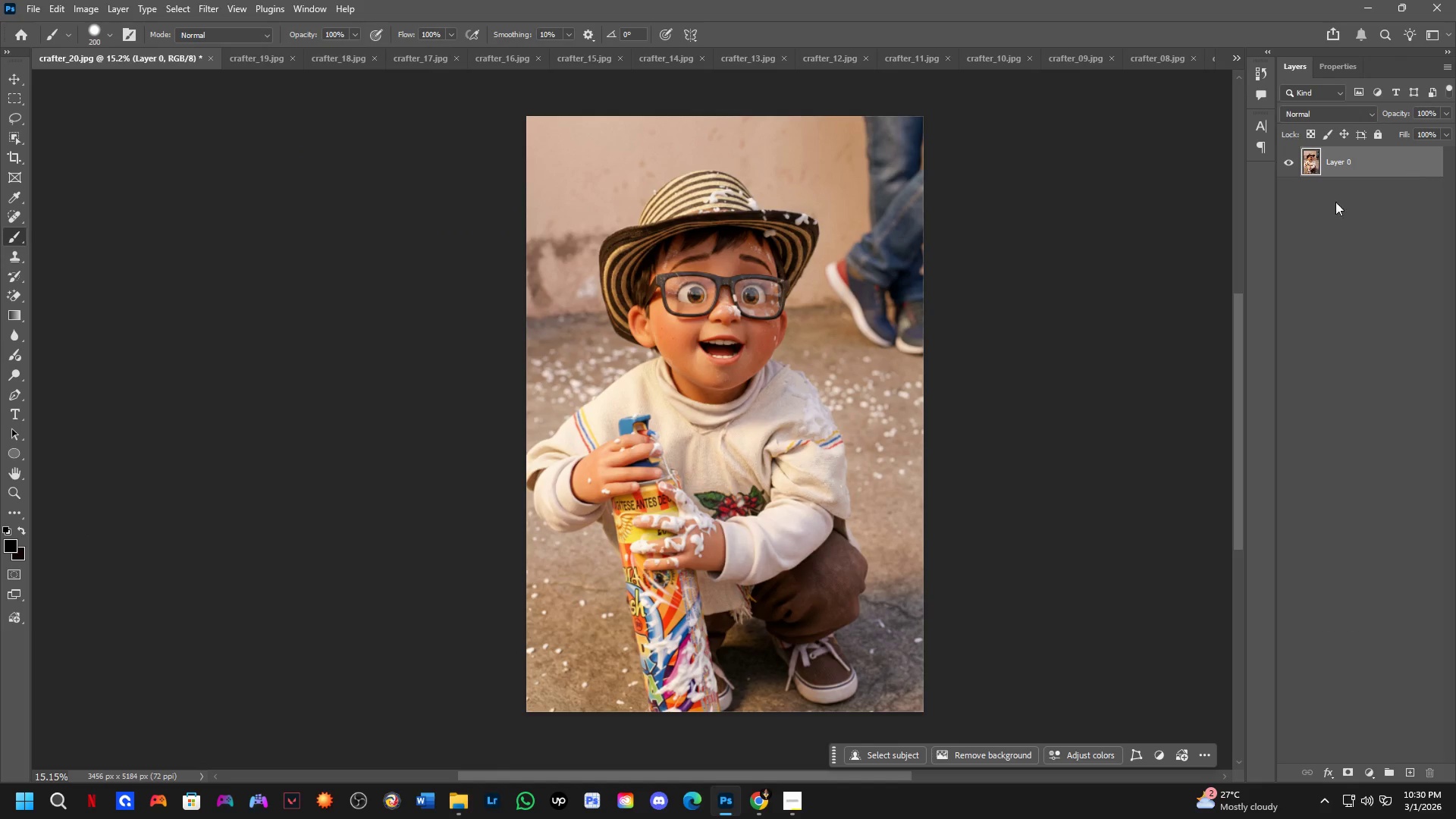 
key(C)
 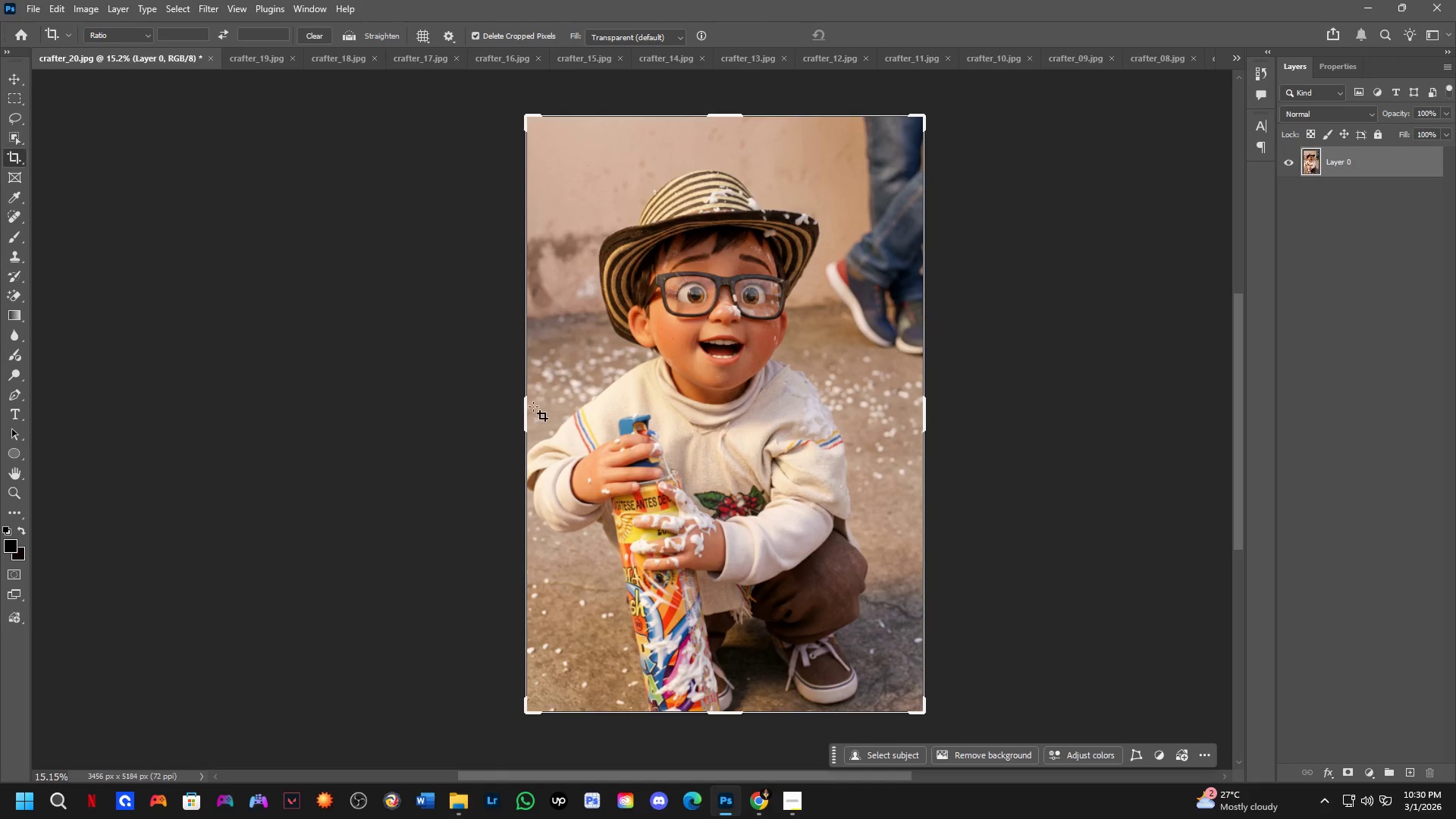 
left_click_drag(start_coordinate=[525, 406], to_coordinate=[327, 428])
 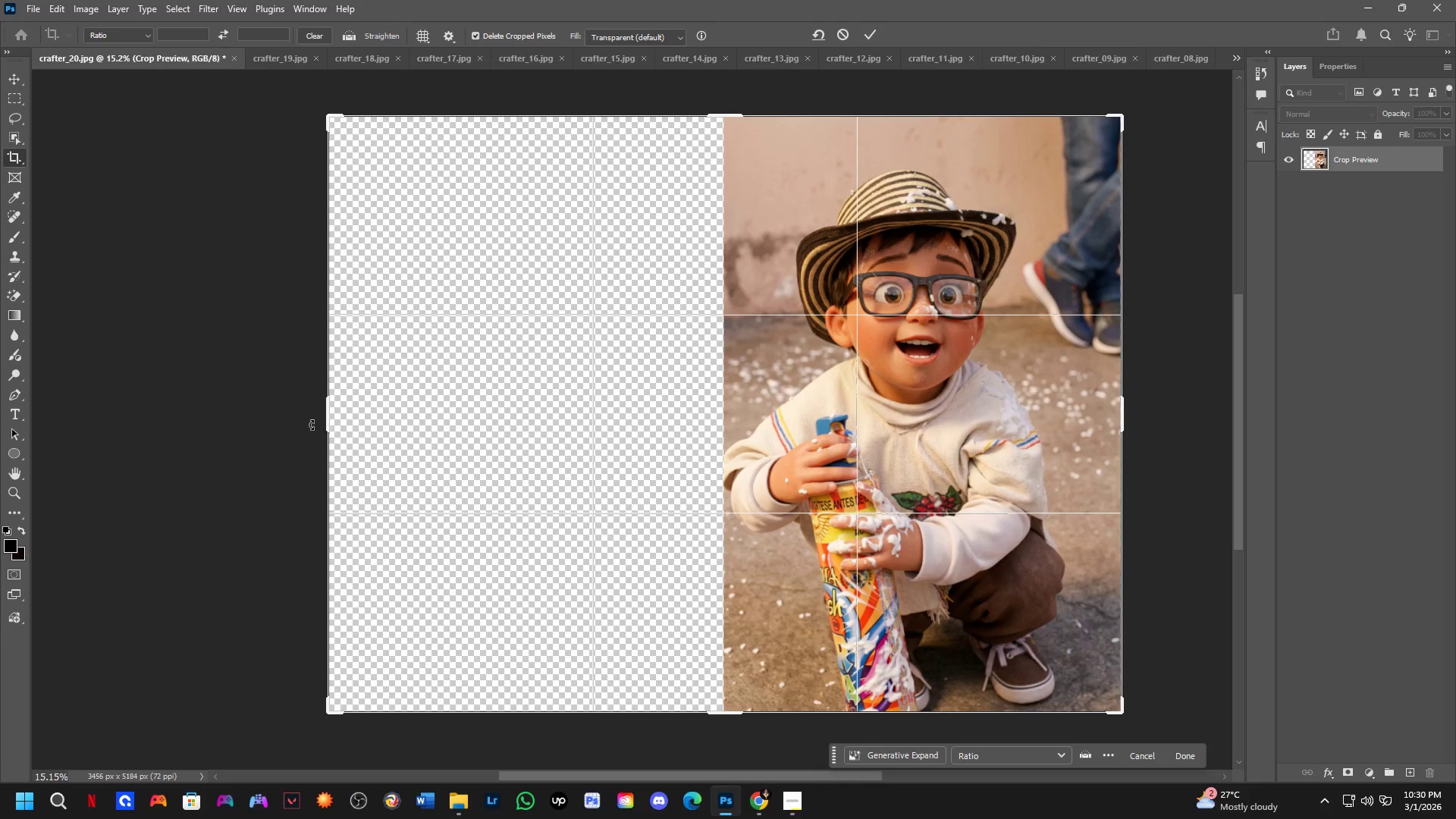 
key(NumpadEnter)
 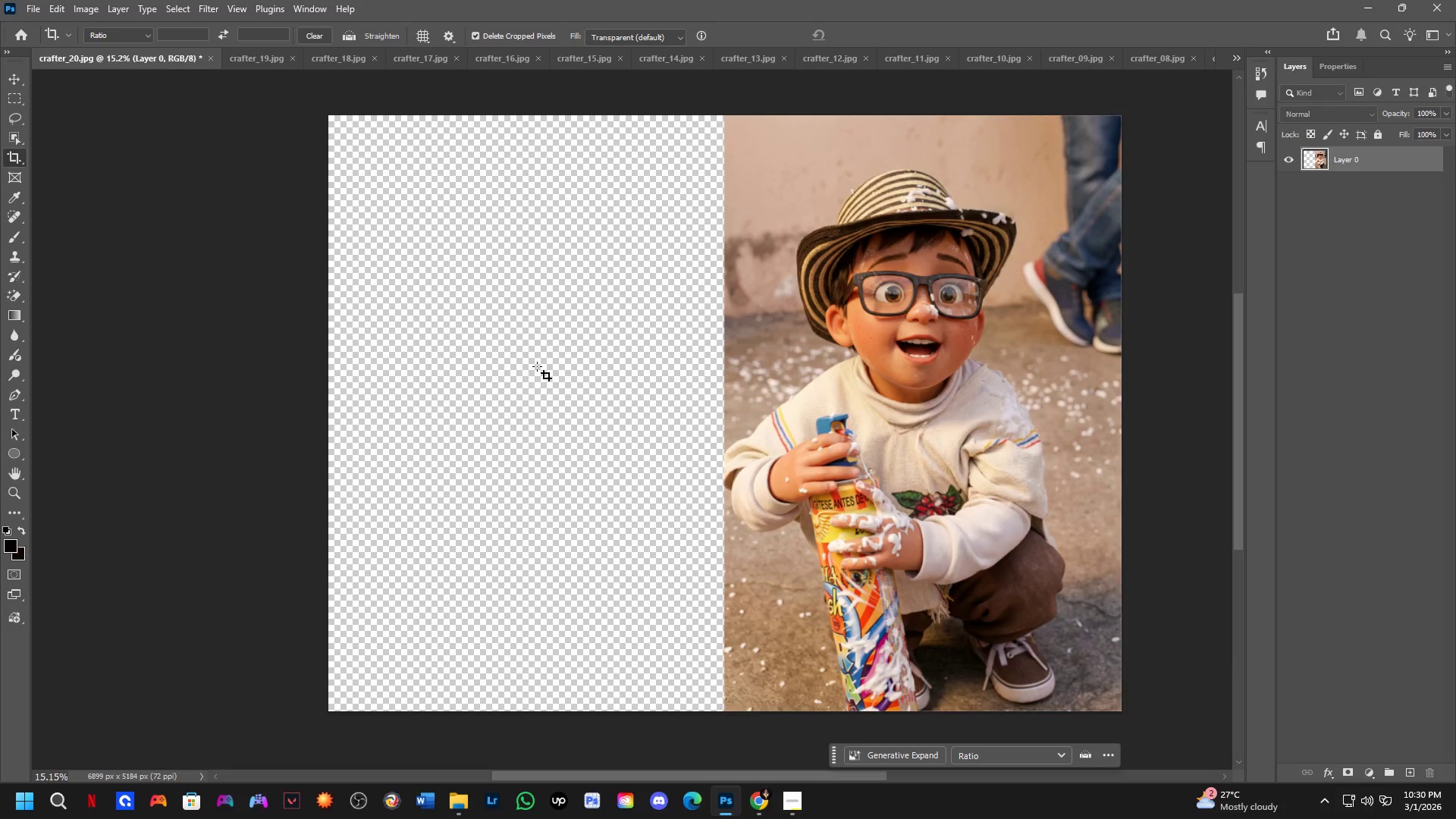 
key(Tab)
 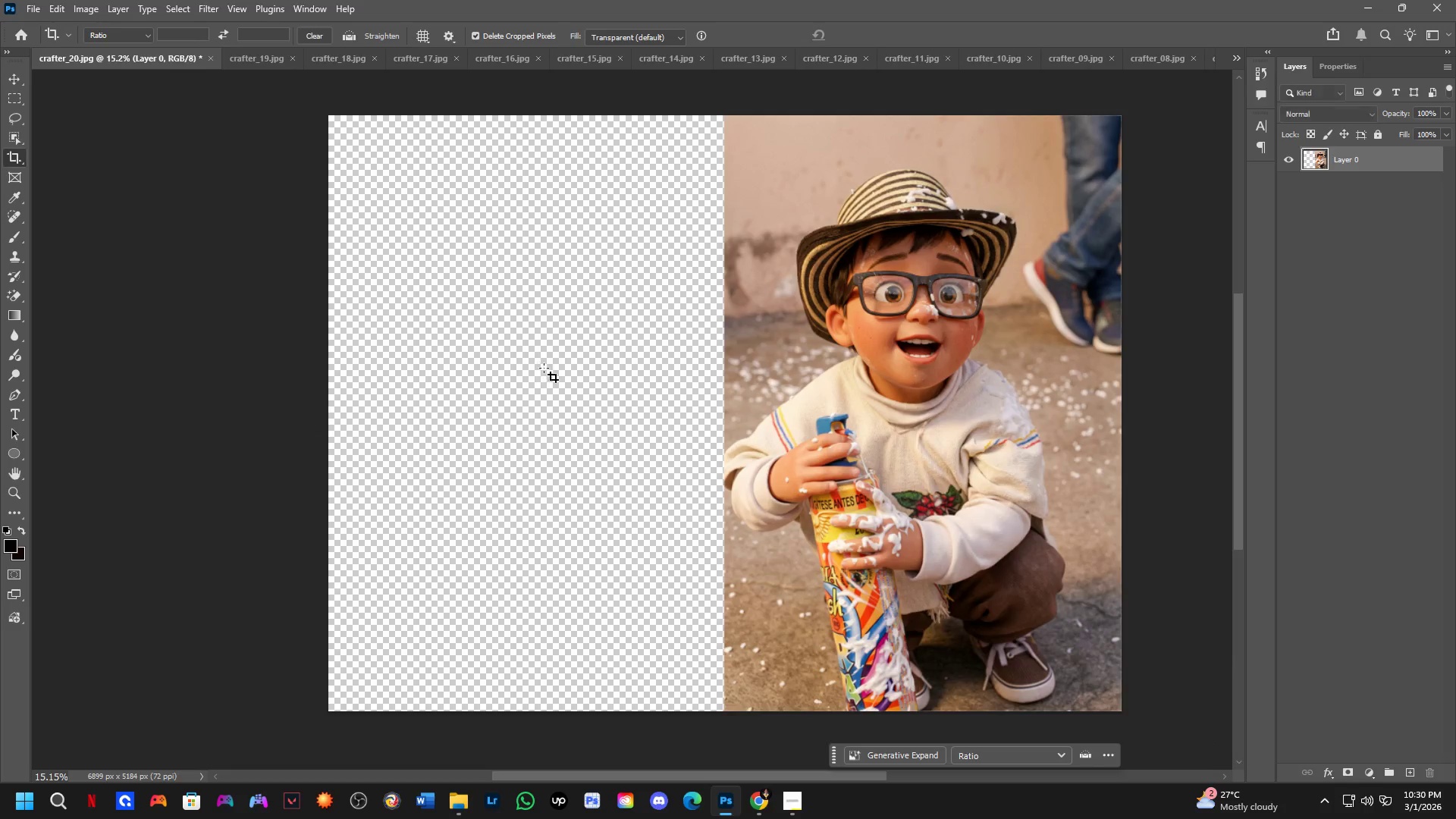 
key(Alt+AltLeft)
 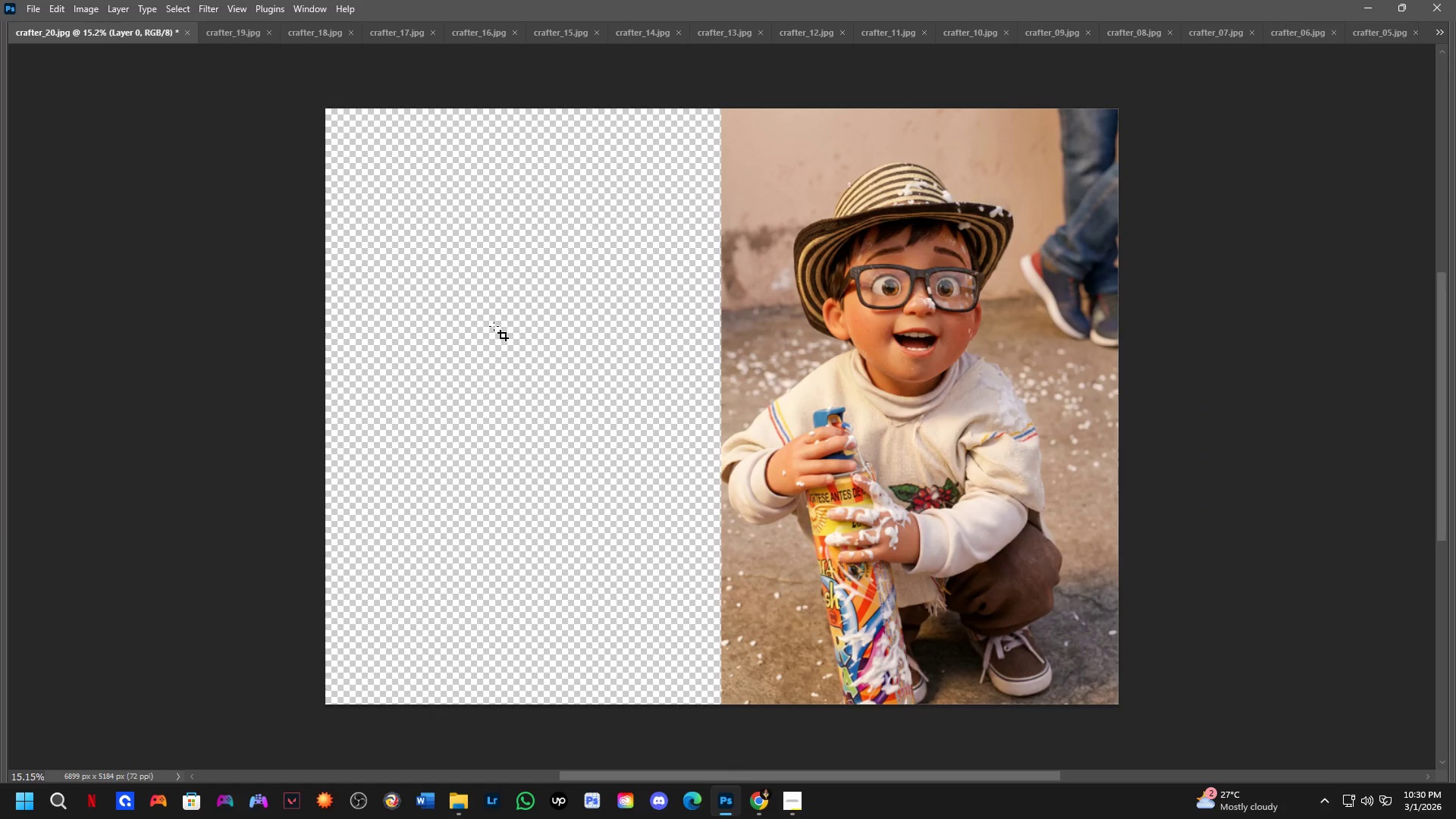 
key(Tab)
 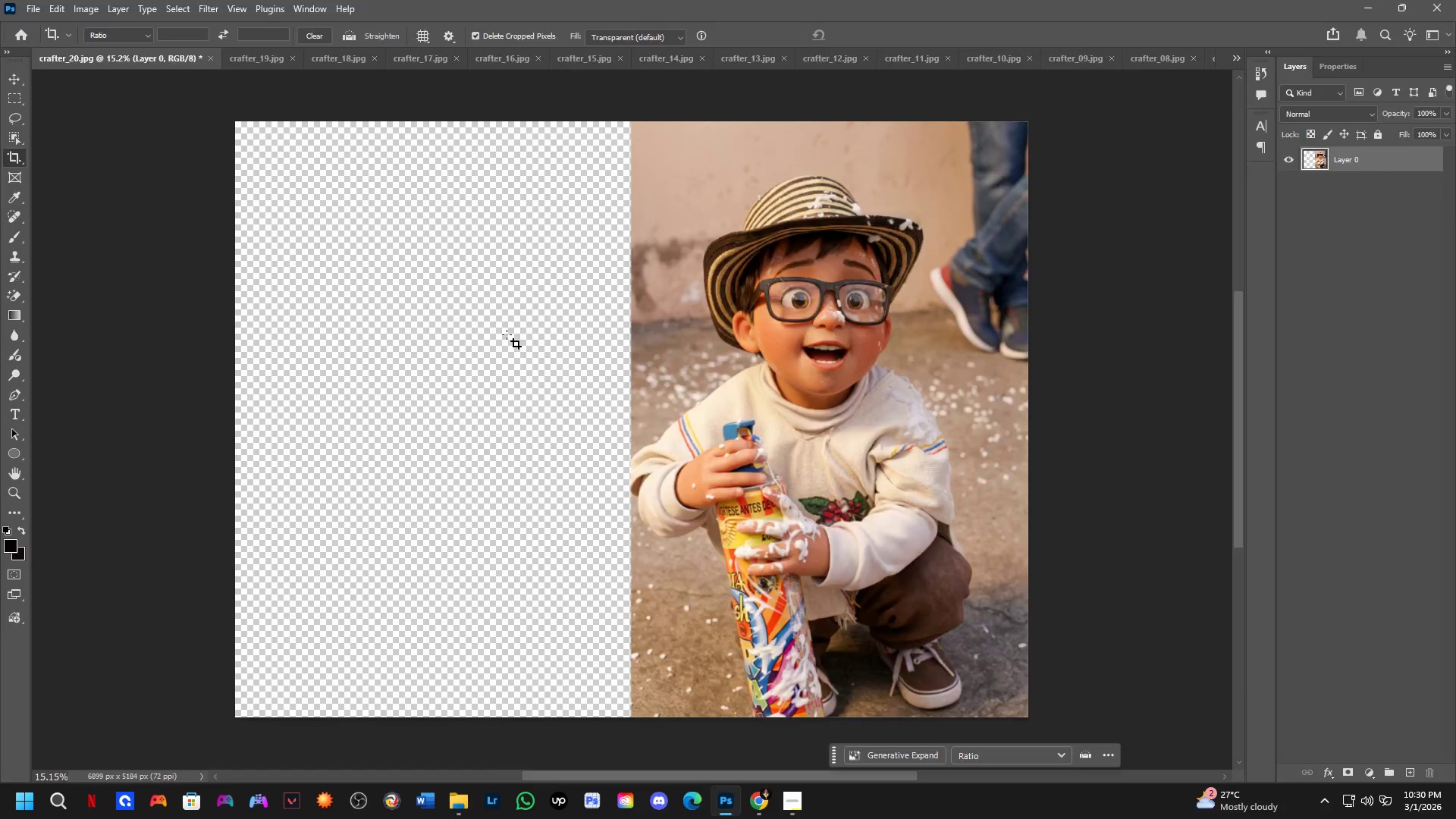 
key(Alt+AltLeft)
 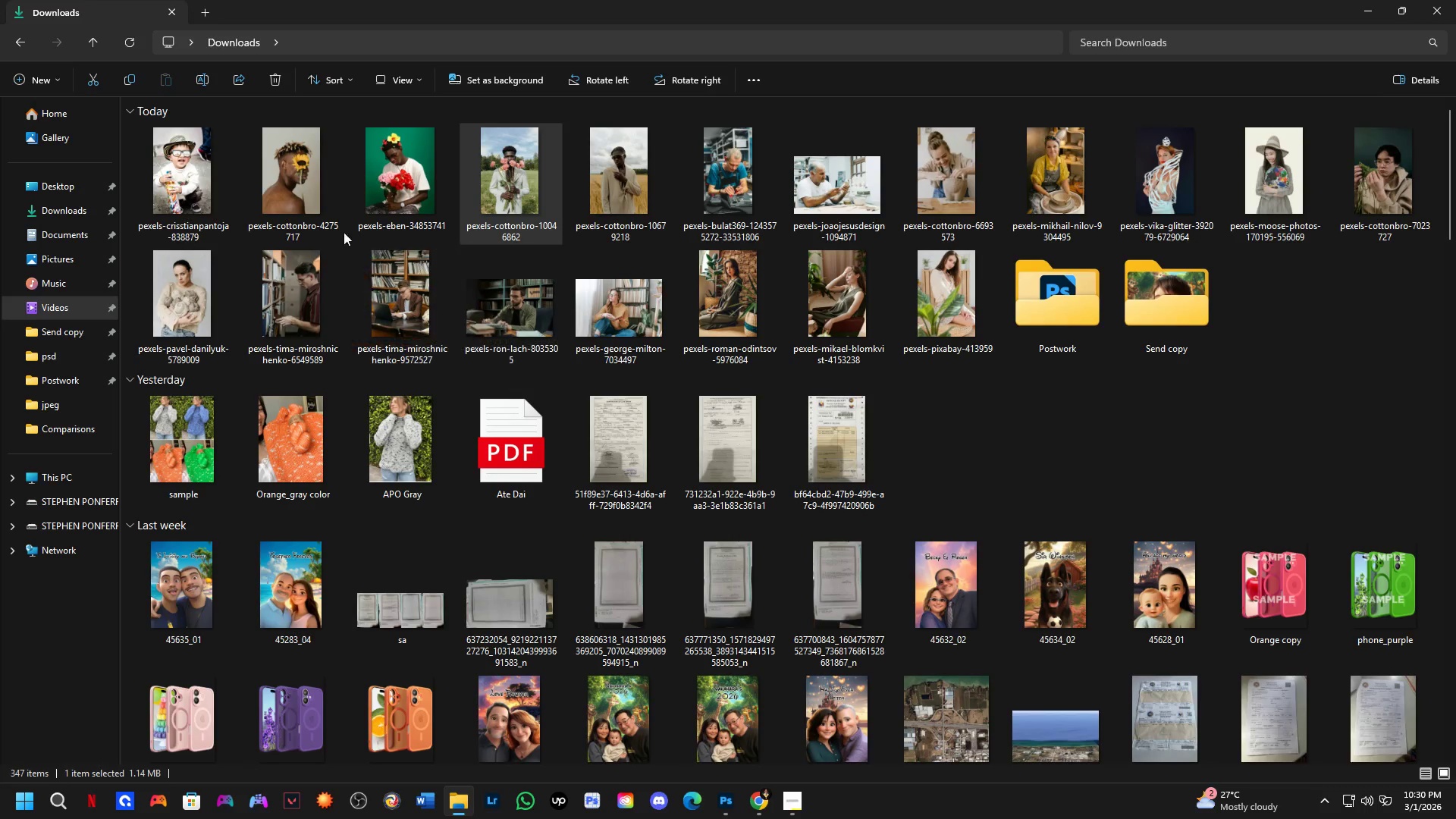 
key(Alt+Tab)
 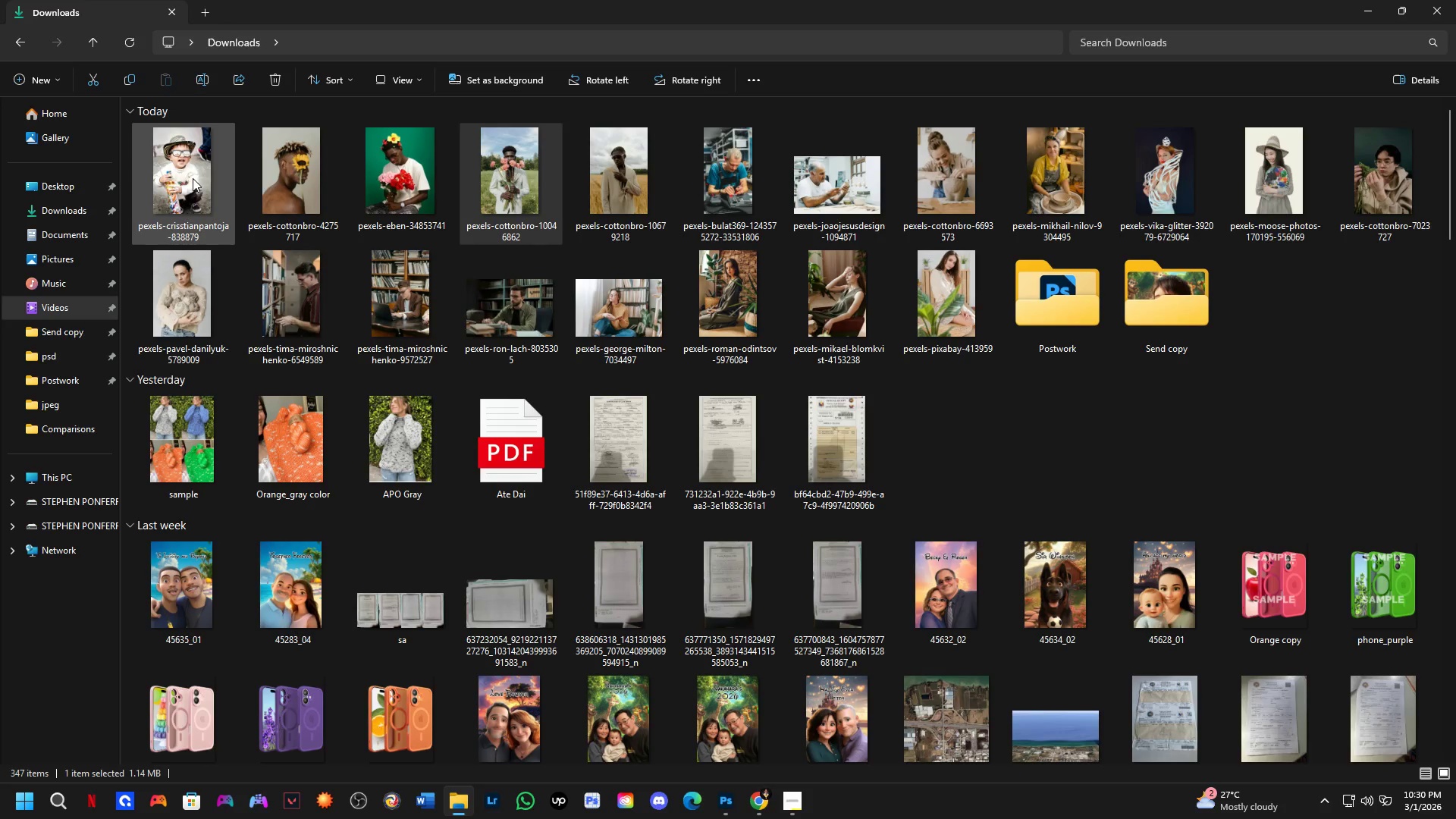 
left_click_drag(start_coordinate=[184, 162], to_coordinate=[513, 418])
 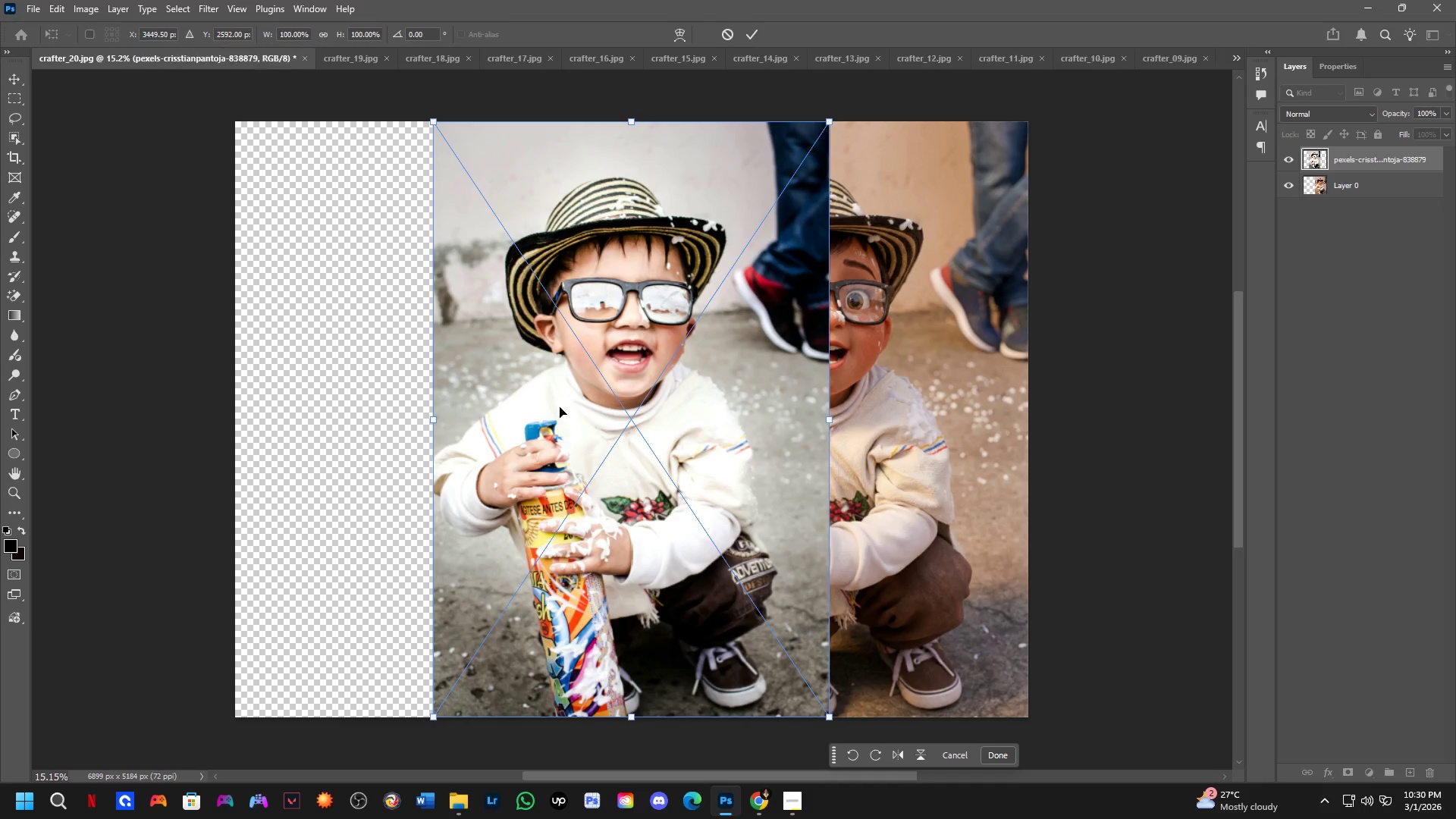 
key(Alt+AltLeft)
 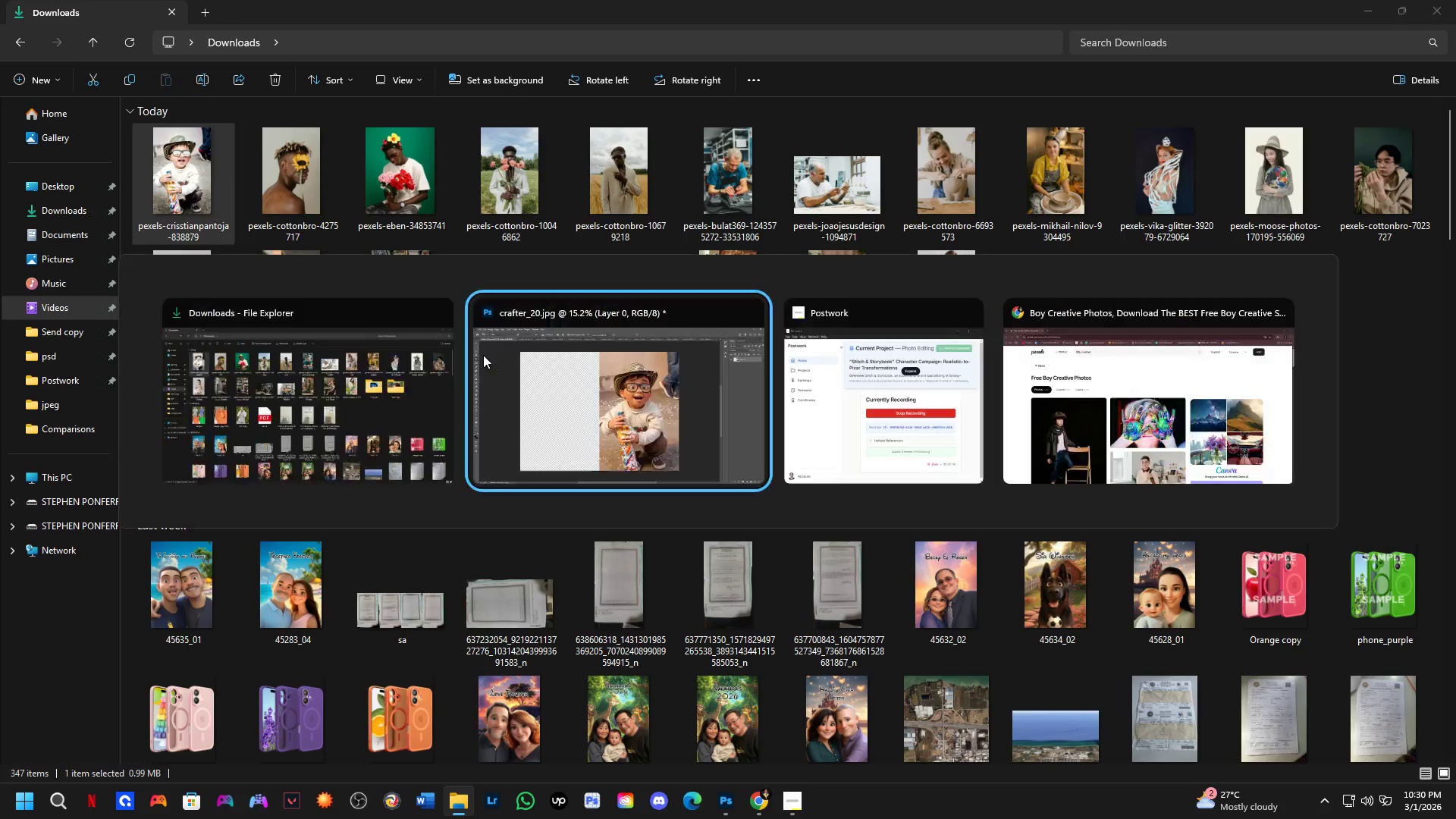 
key(Alt+Tab)
 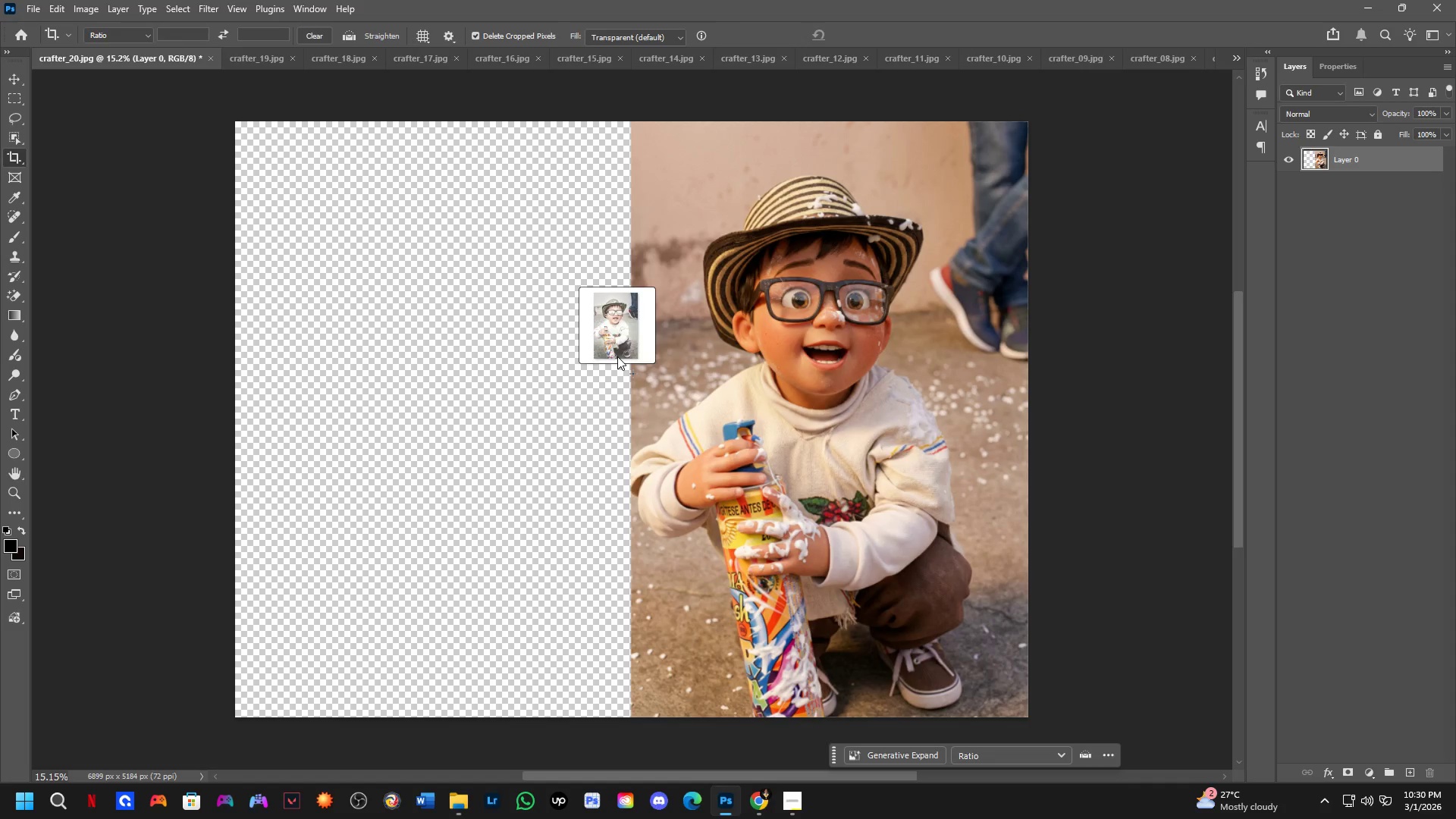 
hold_key(key=ShiftLeft, duration=0.61)
 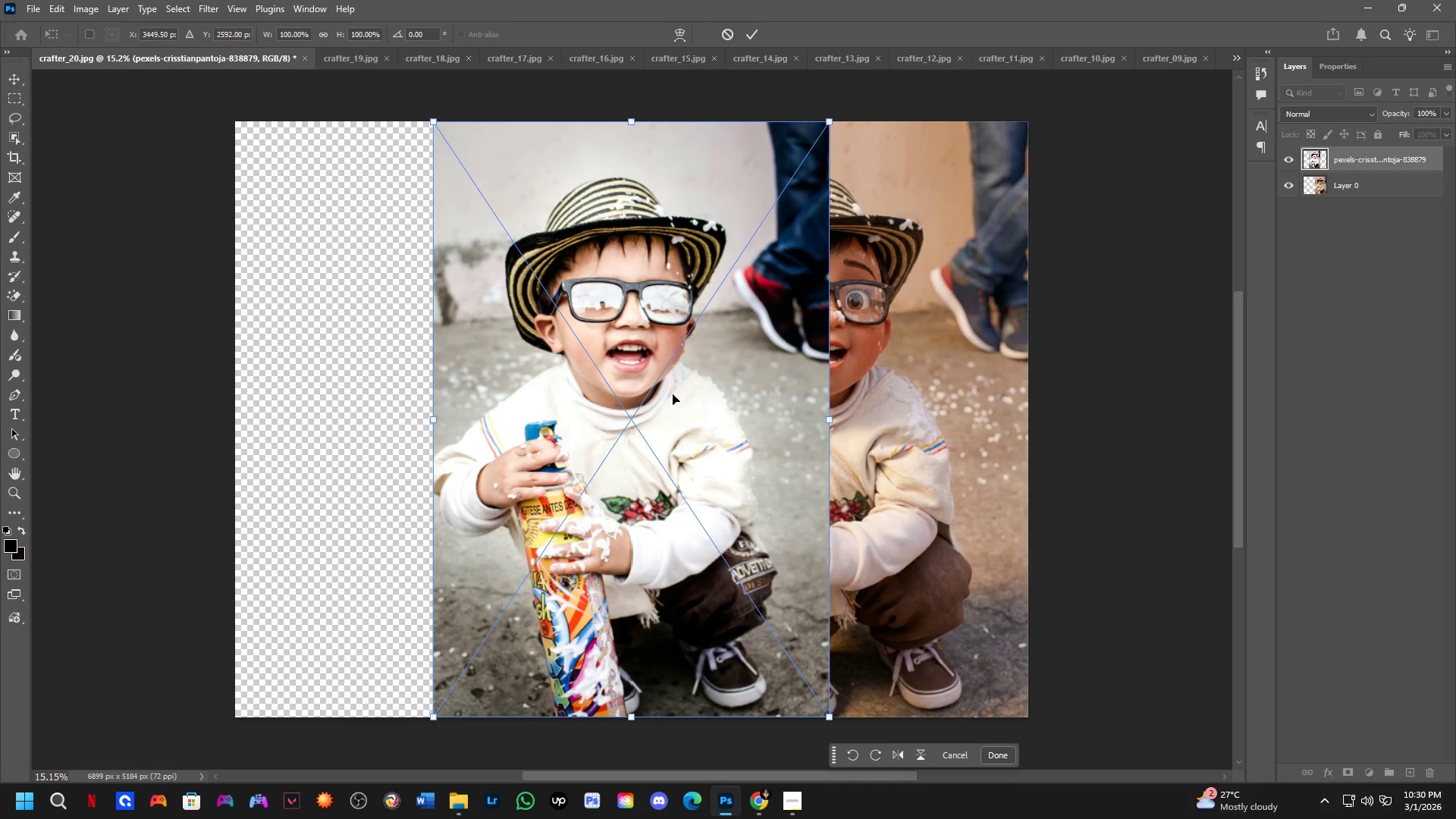 
hold_key(key=ShiftLeft, duration=1.51)
left_click_drag(start_coordinate=[697, 391], to_coordinate=[499, 408])
 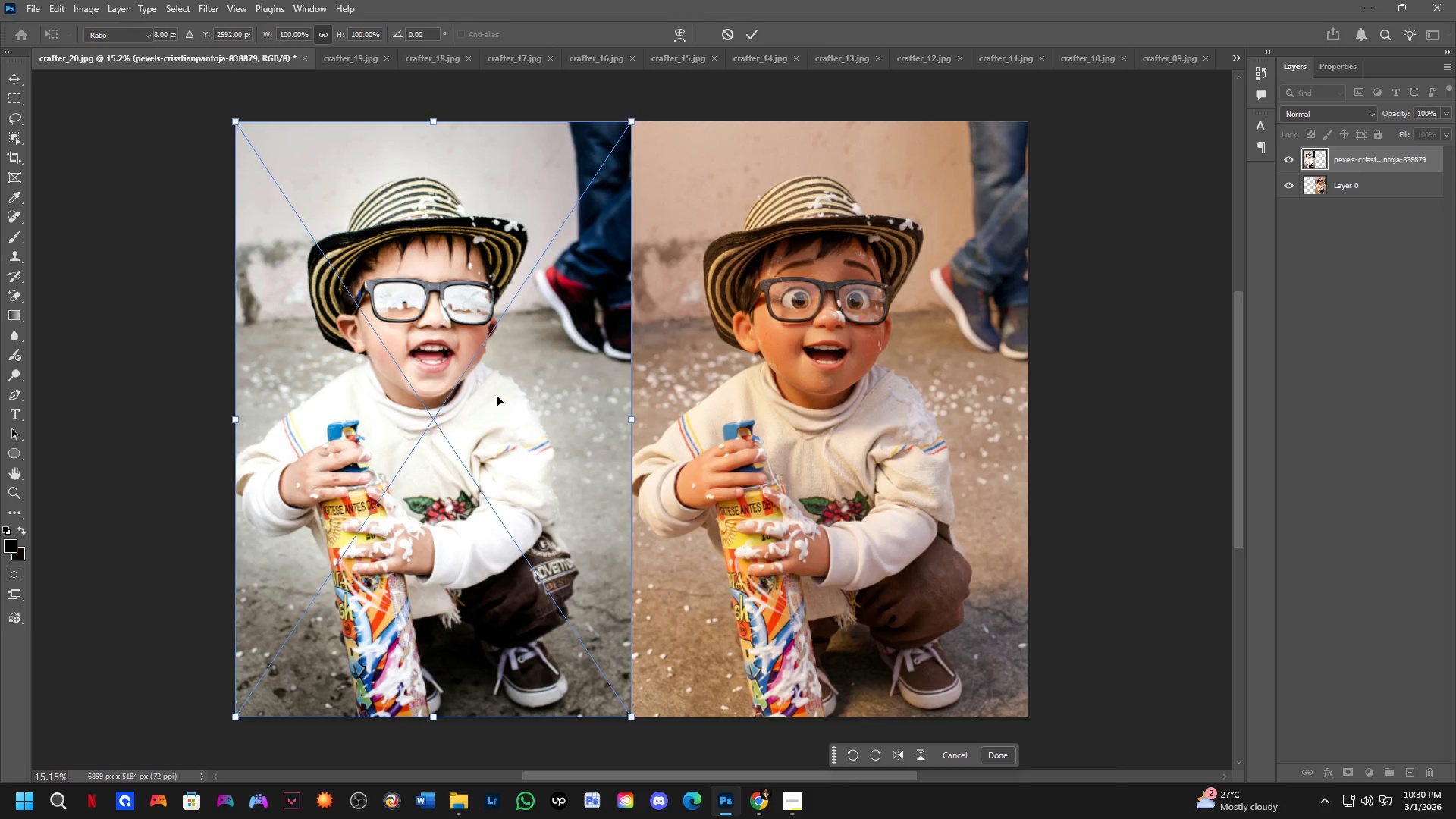 
key(Shift+ShiftLeft)
 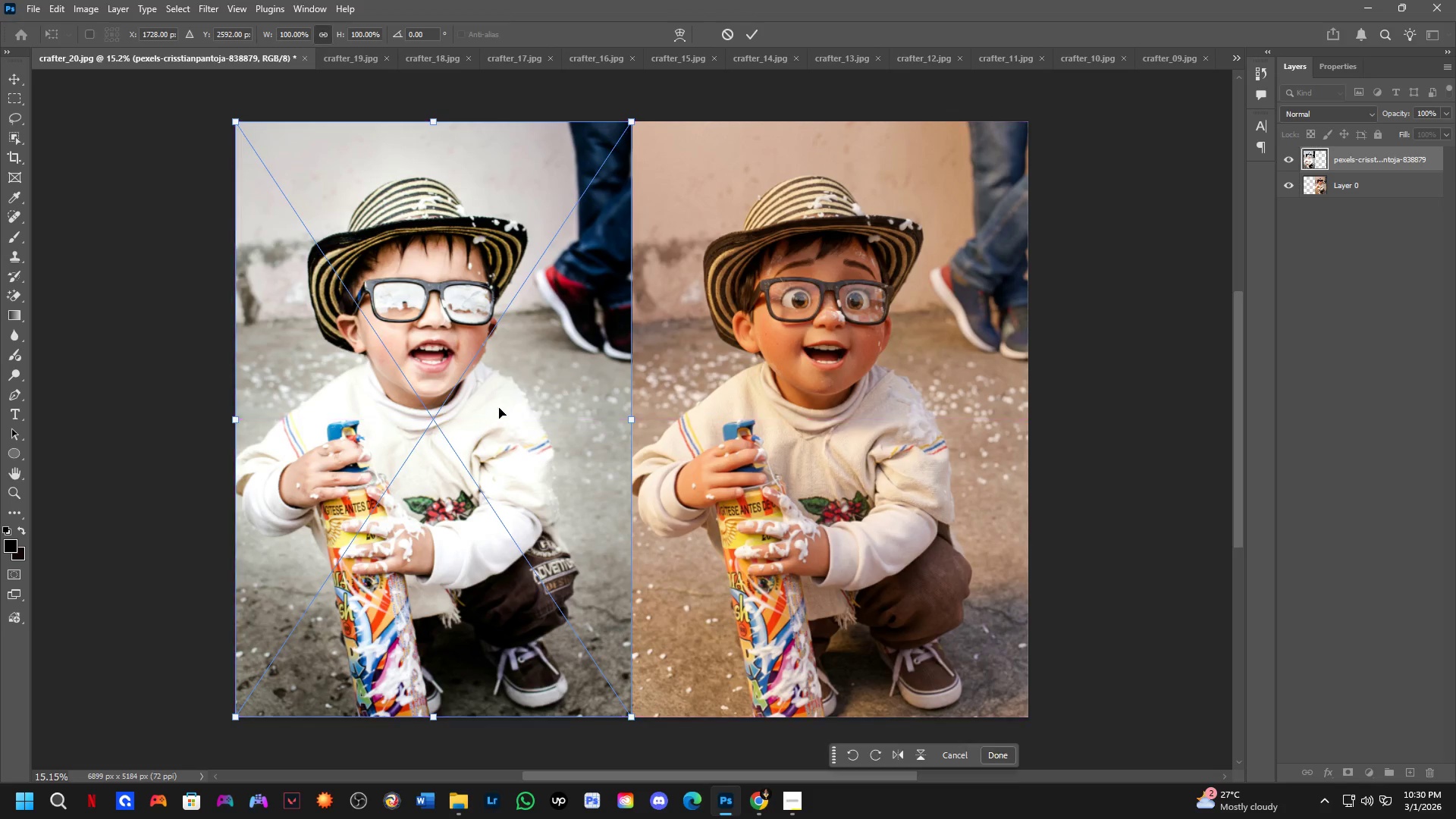 
key(Shift+ShiftLeft)
 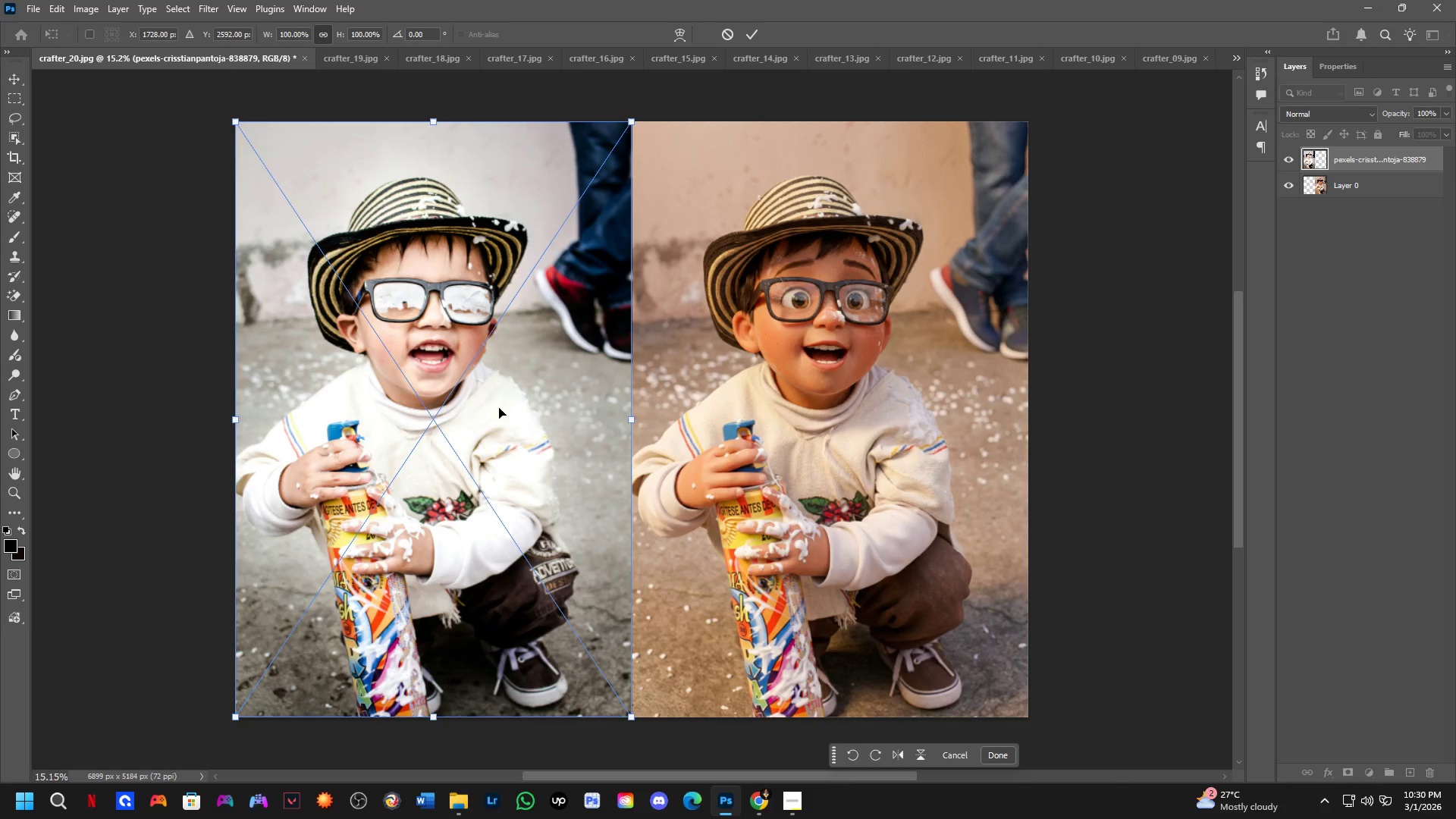 
key(Shift+ShiftLeft)
 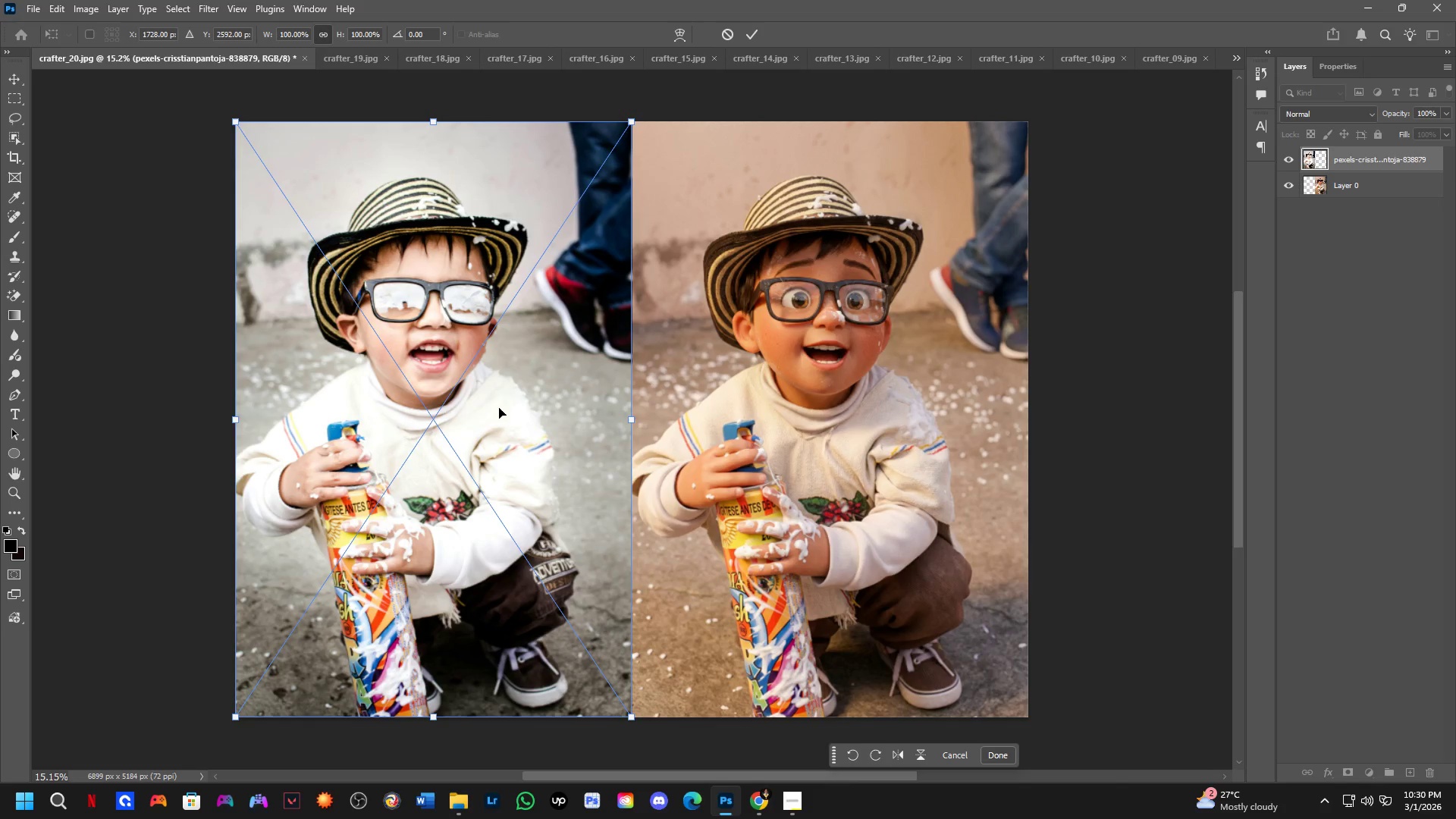 
key(Shift+ShiftLeft)
 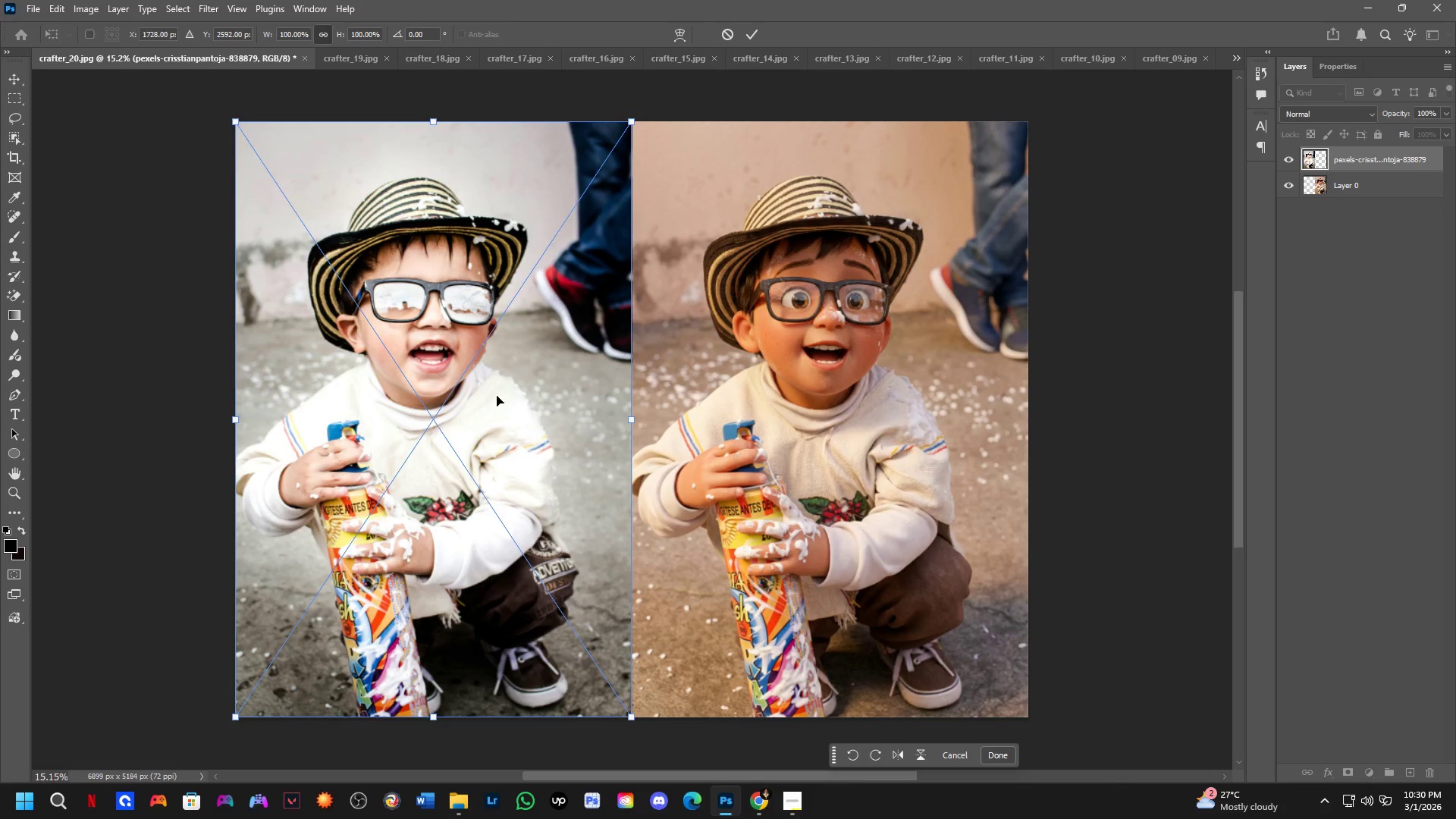 
key(NumpadEnter)